 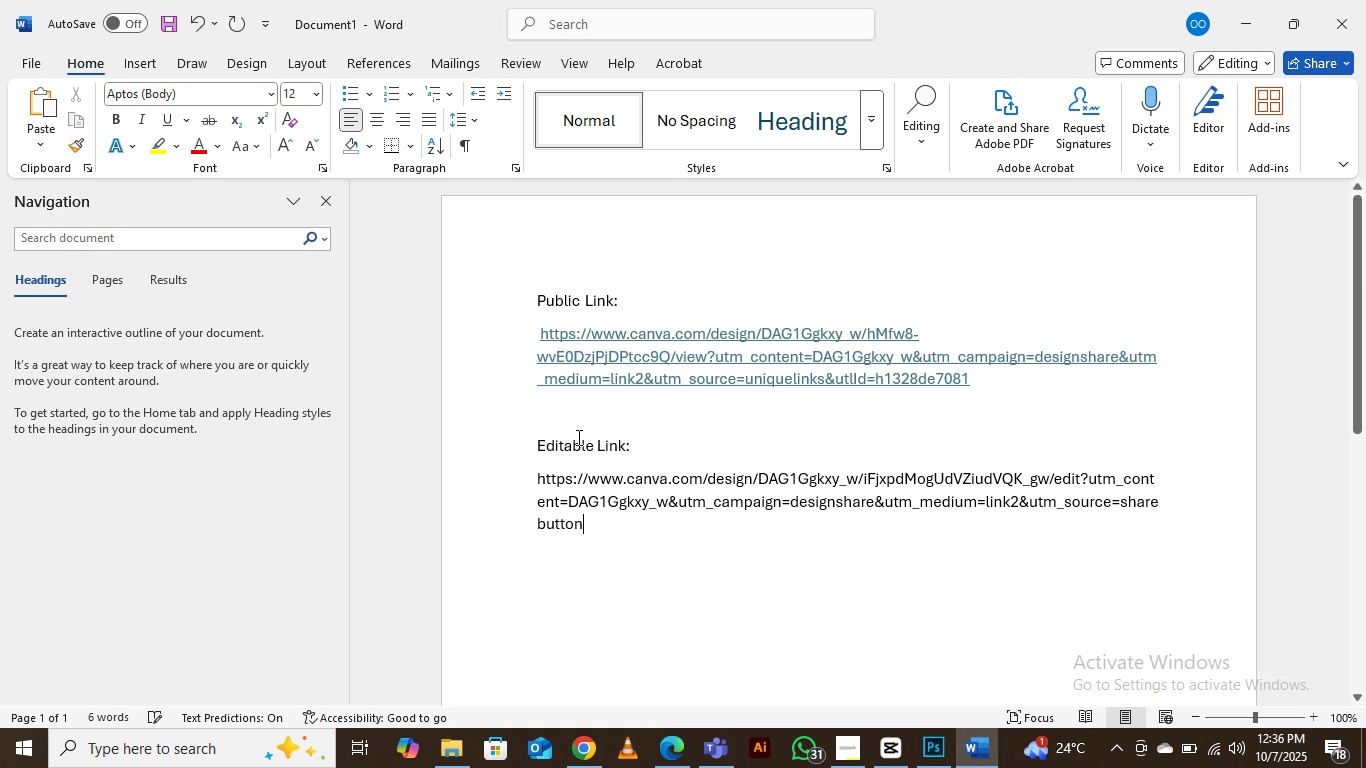 
key(Enter)
 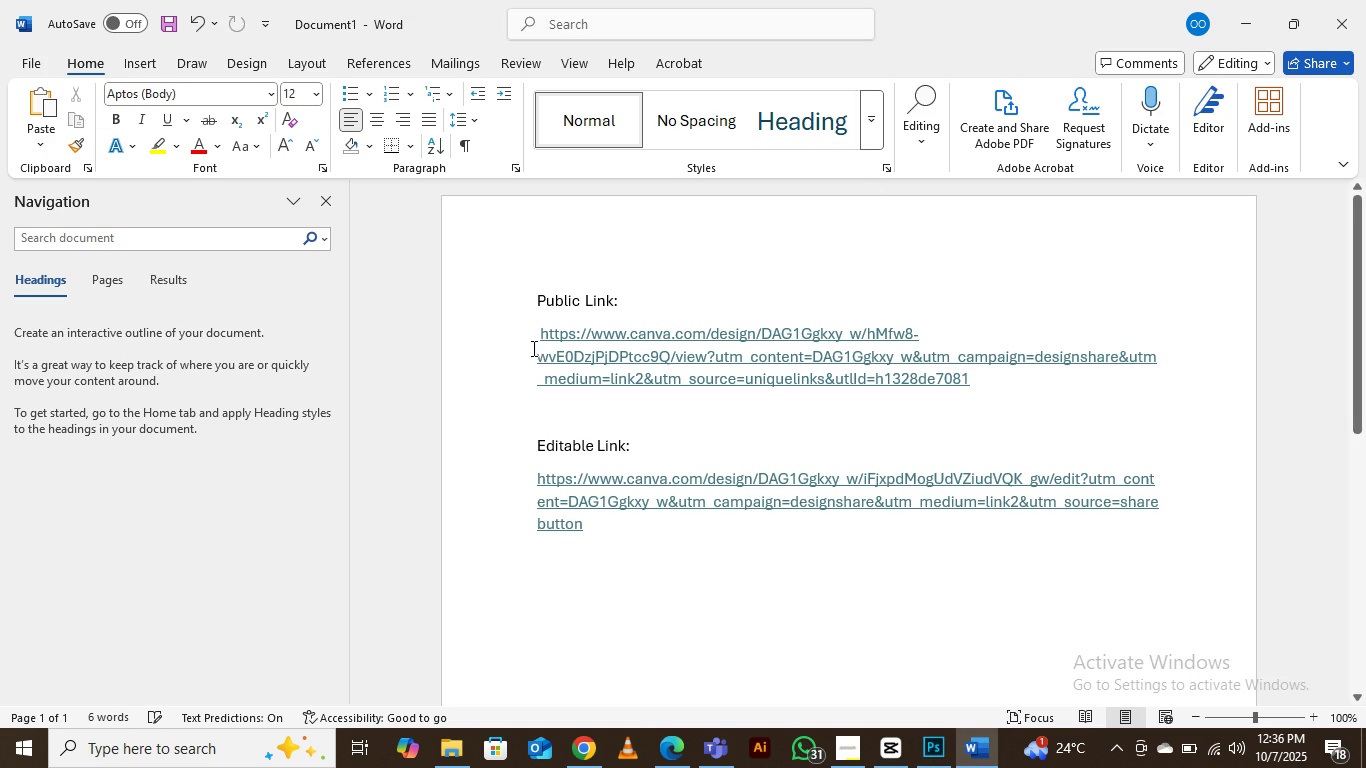 
left_click([539, 332])
 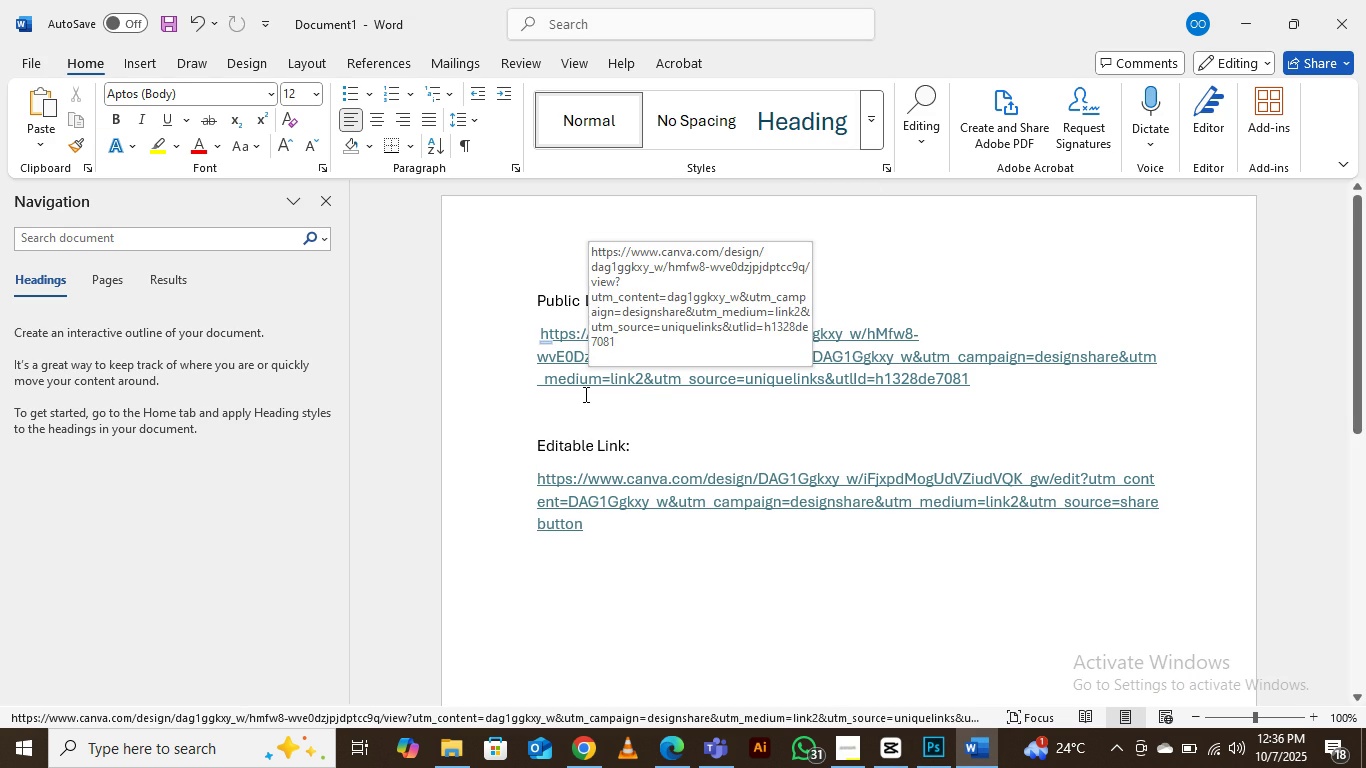 
key(Backspace)
 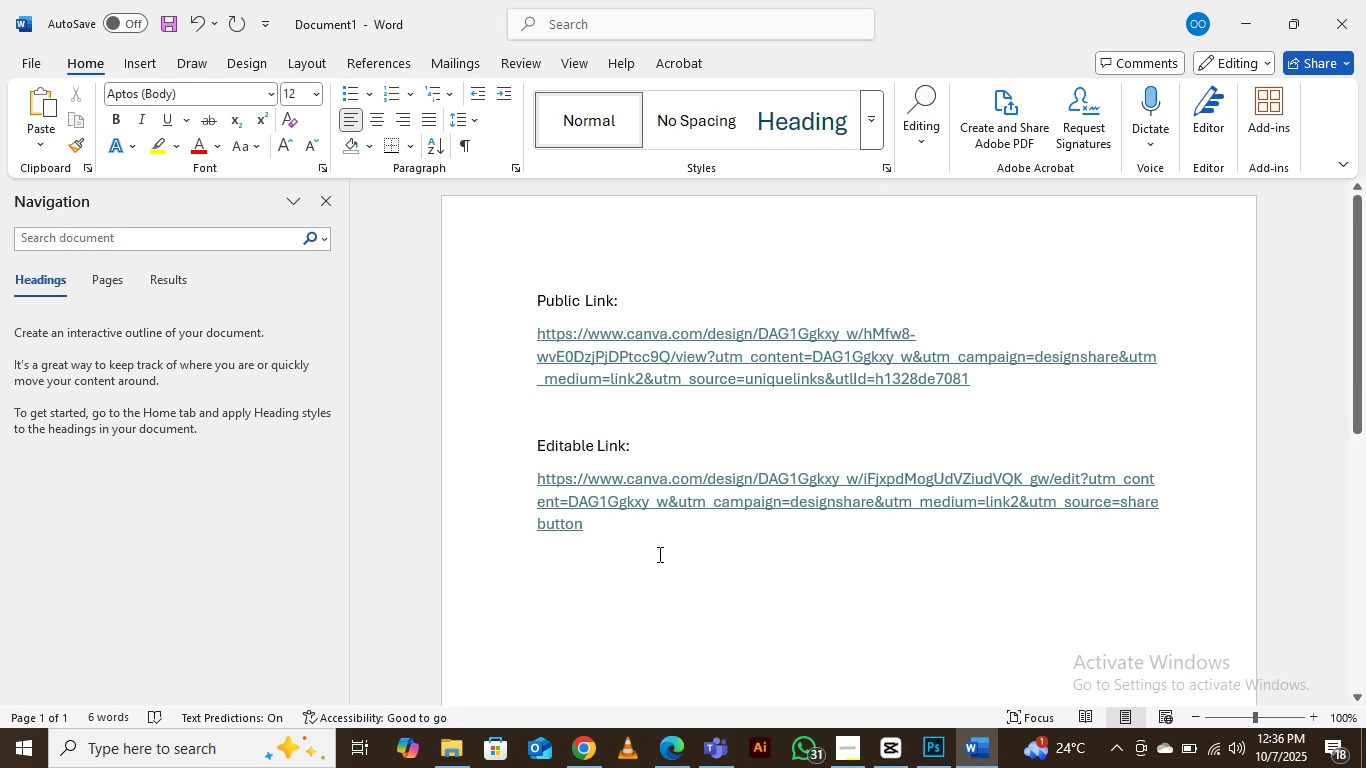 
left_click([591, 527])
 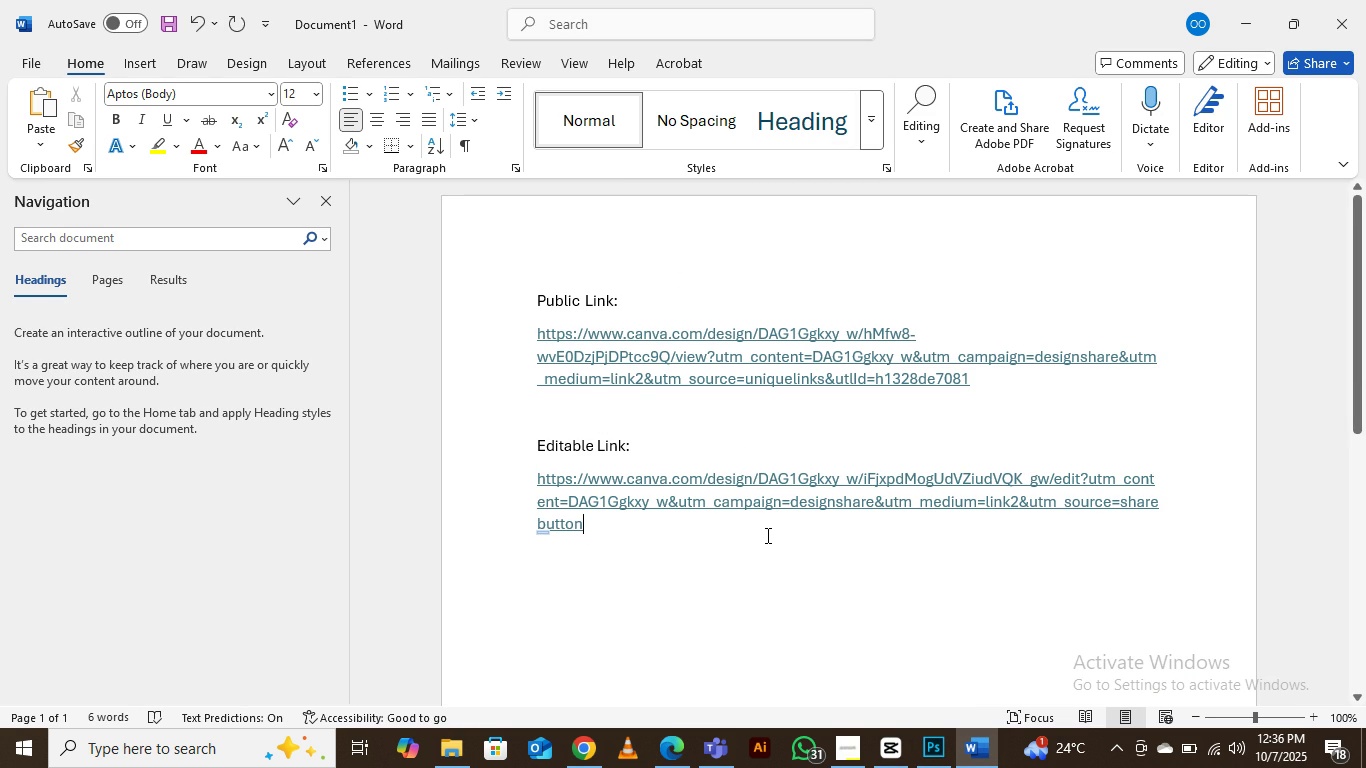 
wait(5.66)
 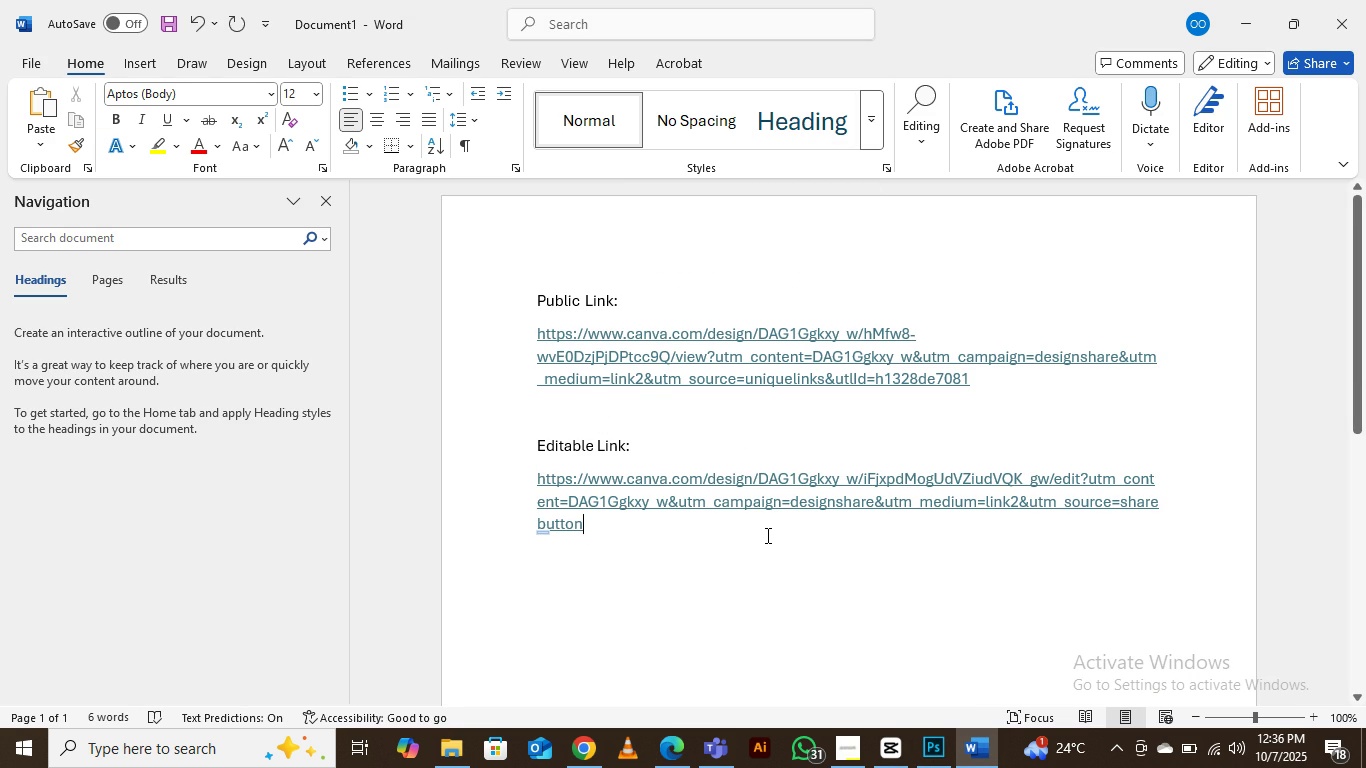 
scroll: coordinate [769, 528], scroll_direction: up, amount: 1.0
 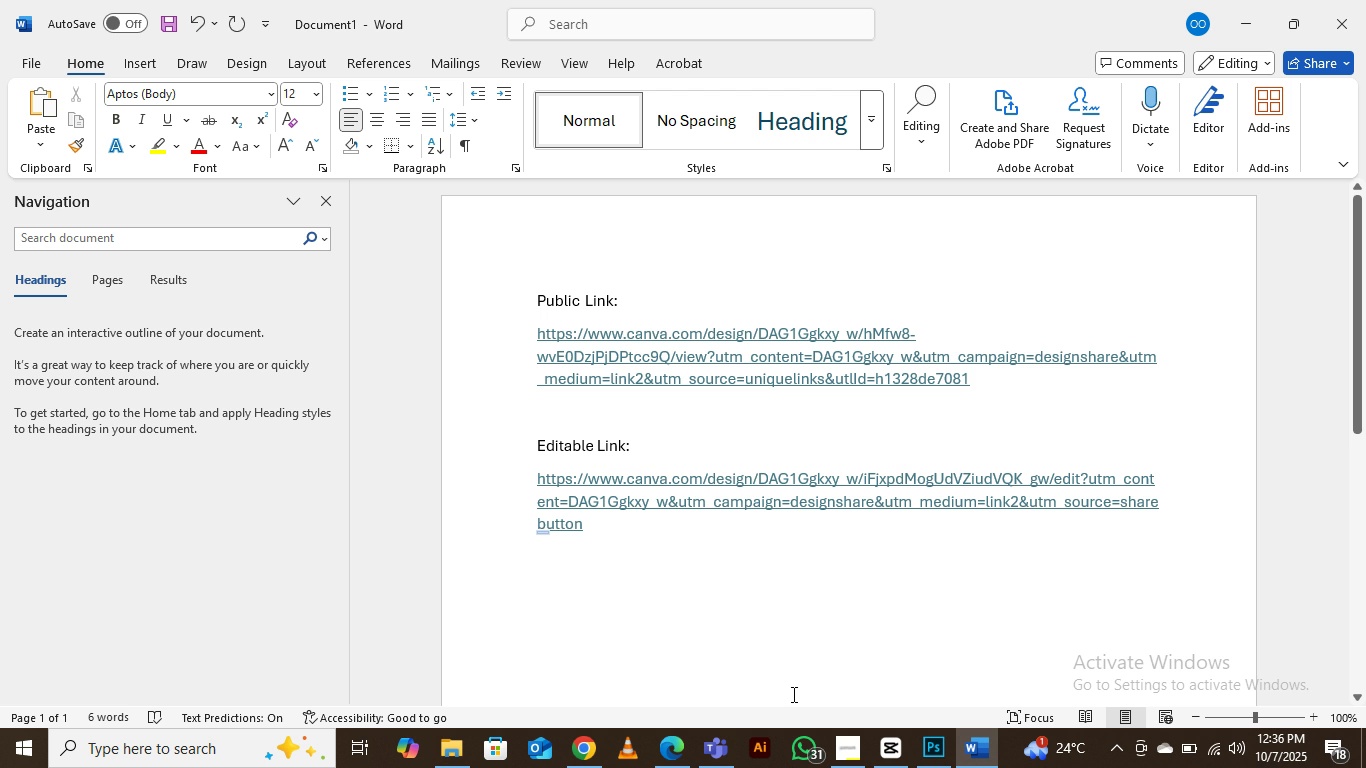 
key(Enter)
 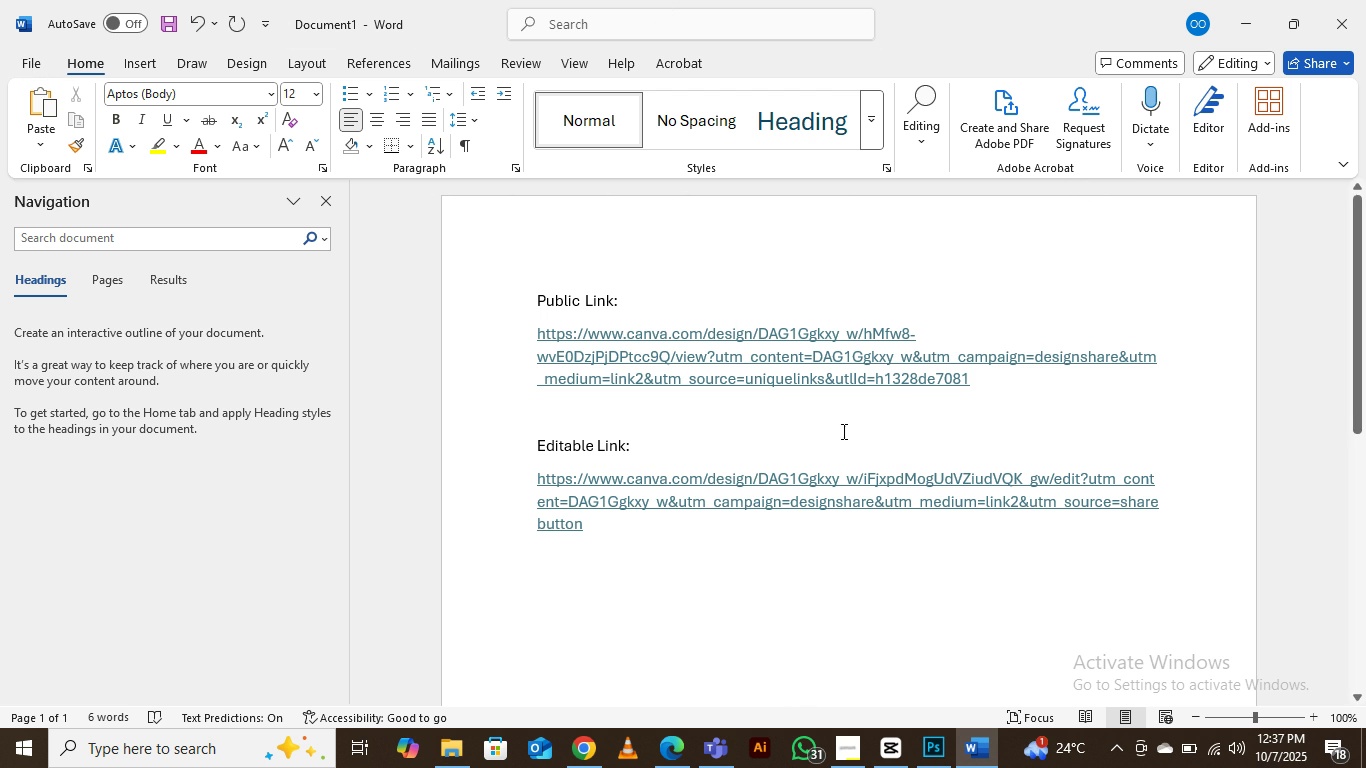 
wait(20.51)
 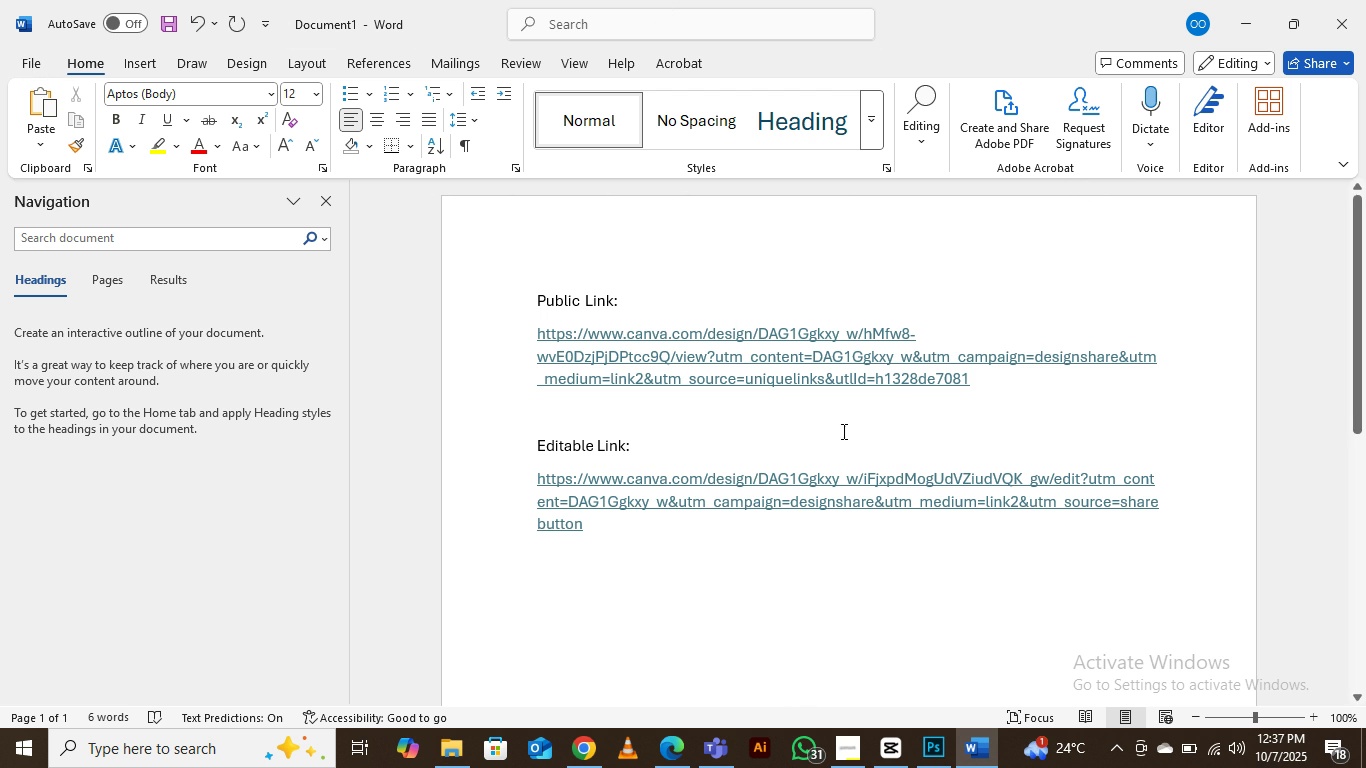 
left_click([26, 59])
 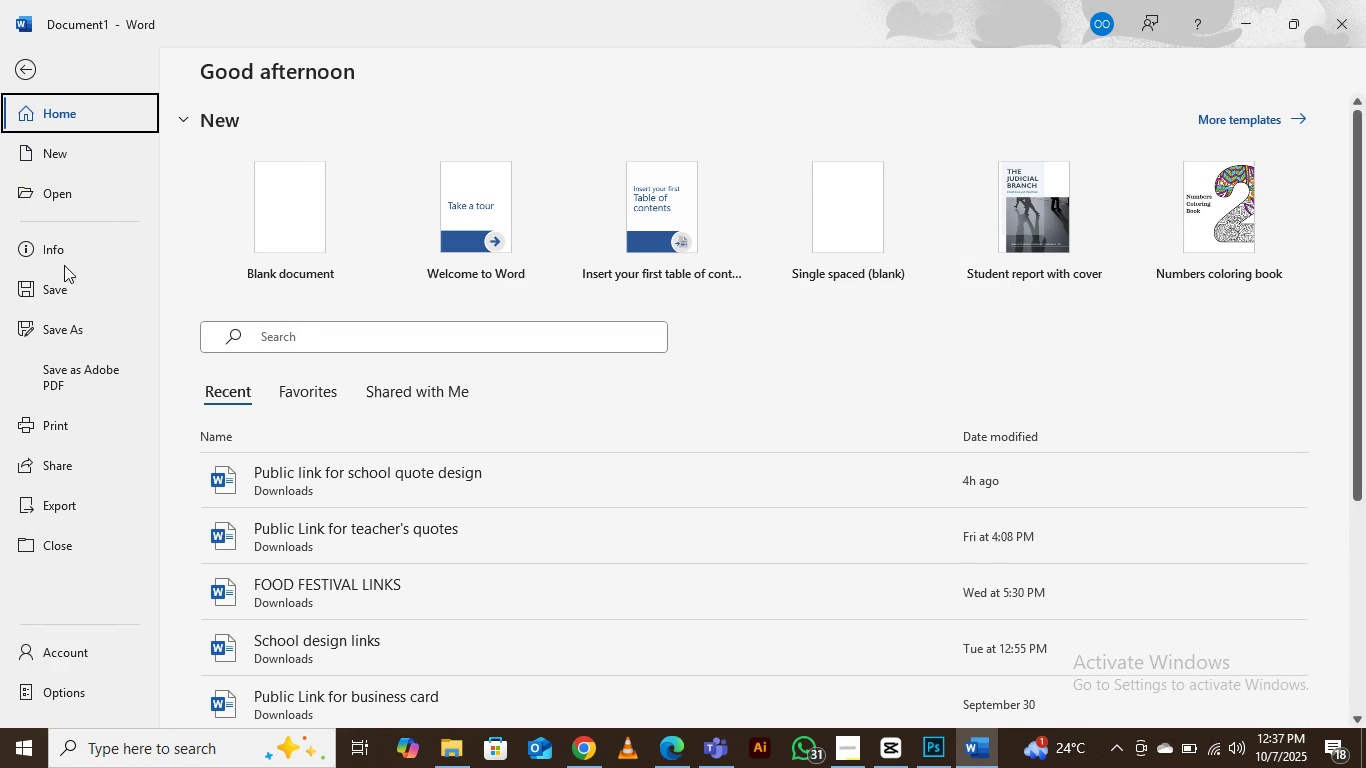 
left_click([63, 329])
 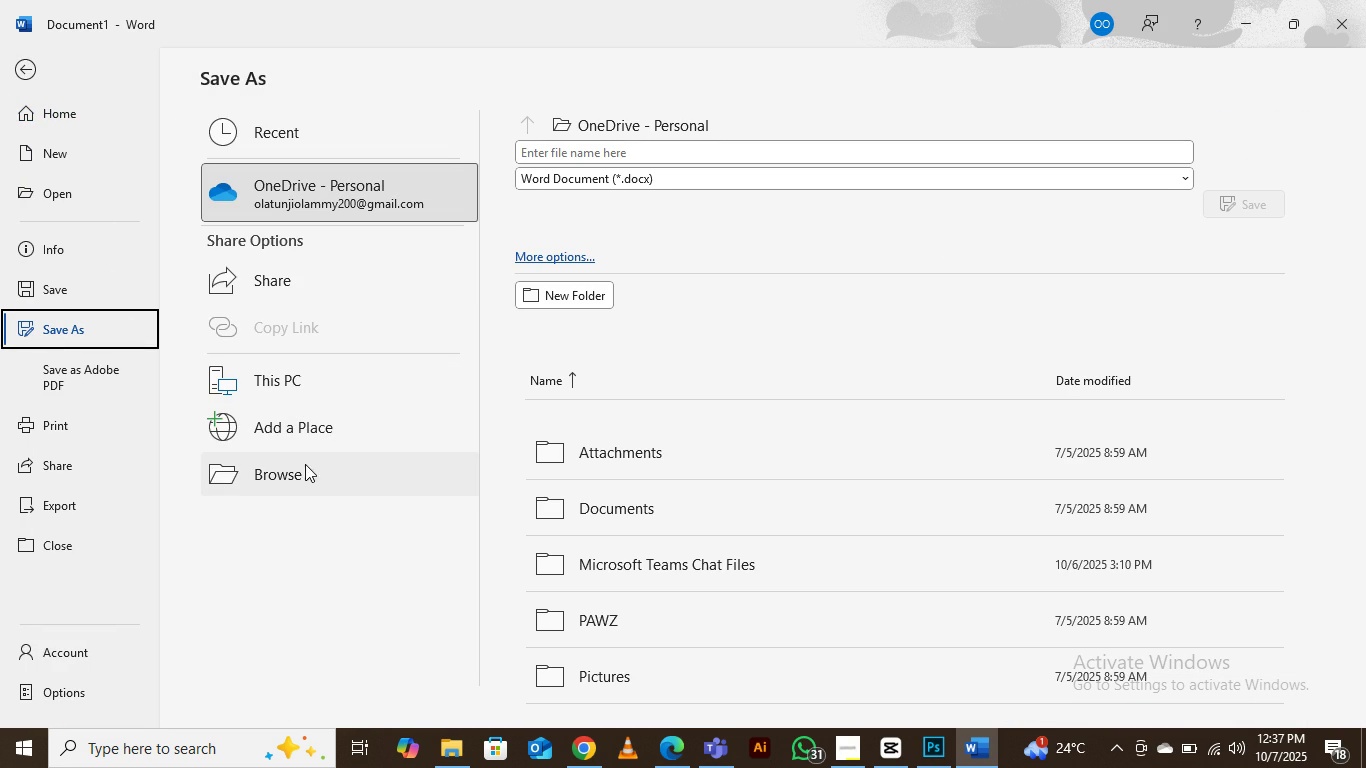 
left_click([305, 471])
 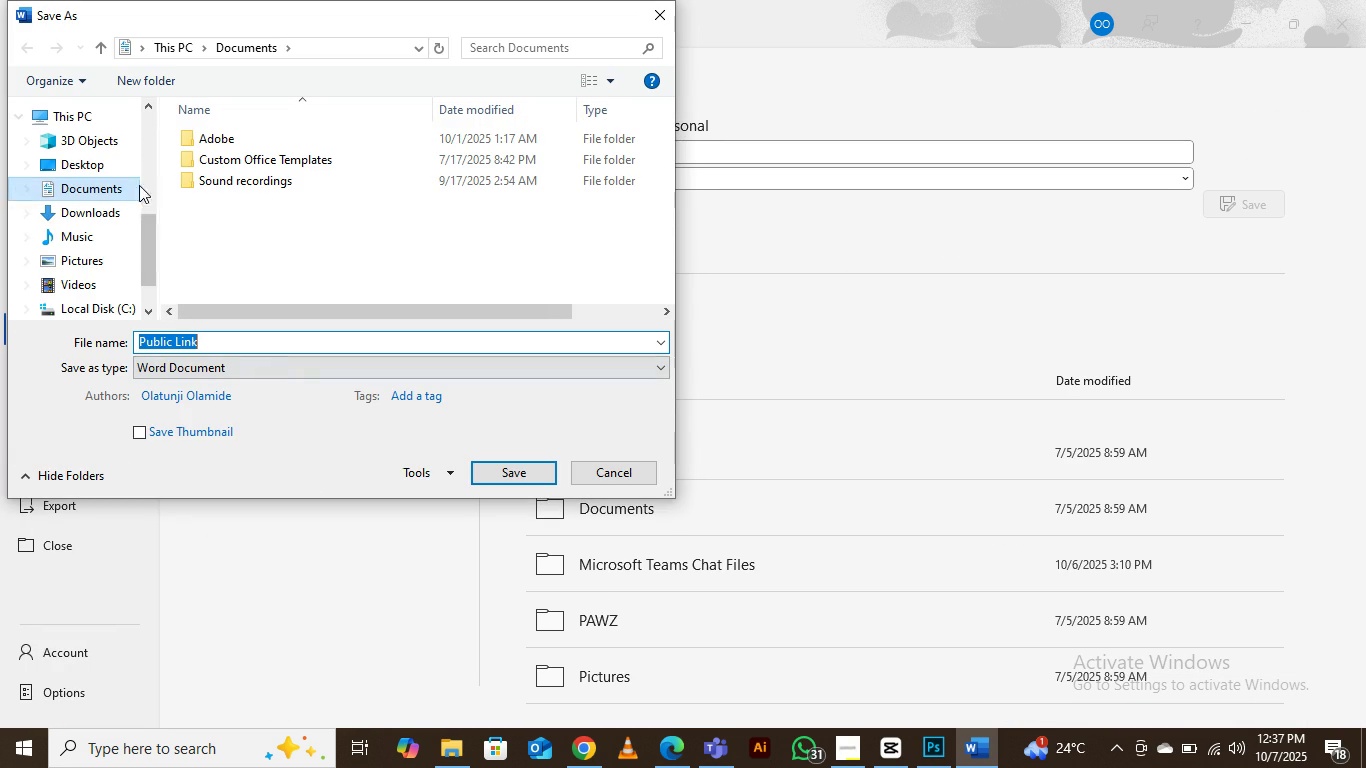 
left_click([87, 208])
 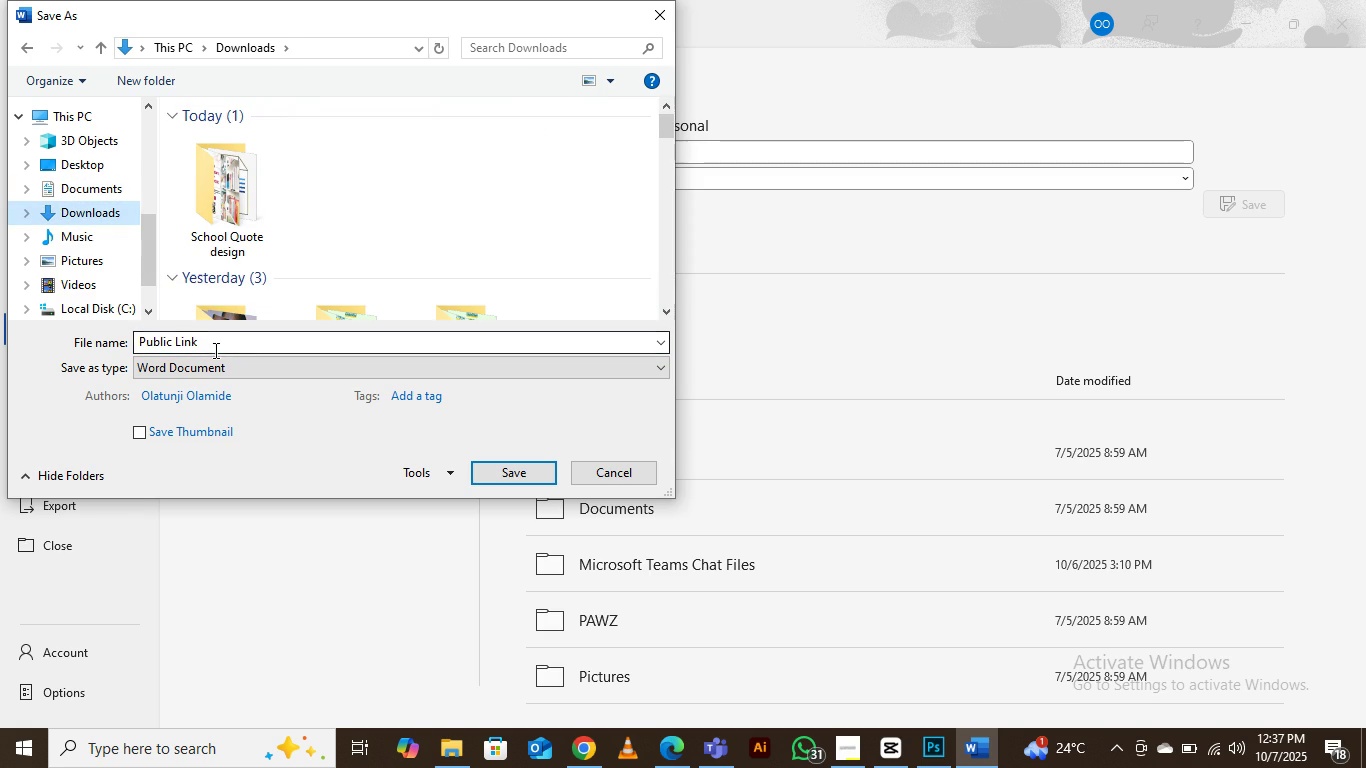 
left_click([214, 347])
 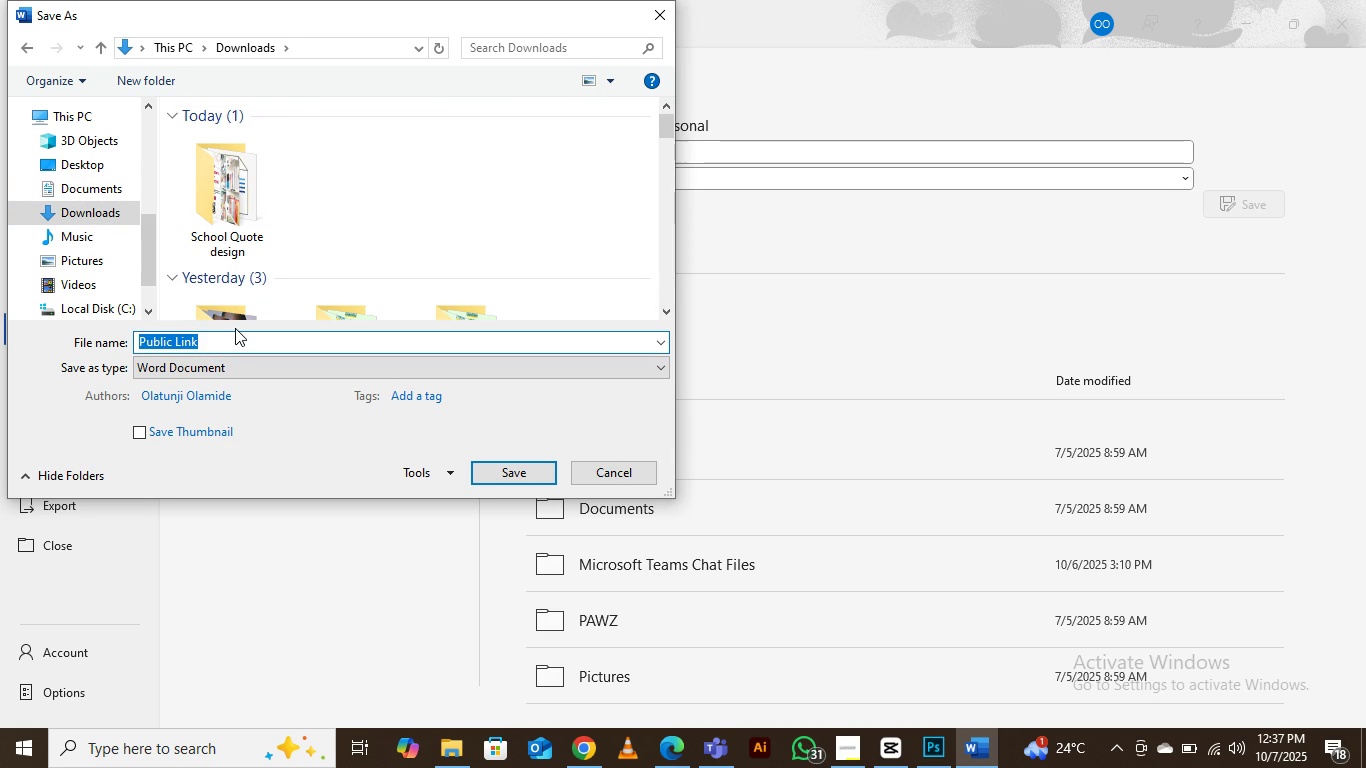 
key(ArrowRight)
 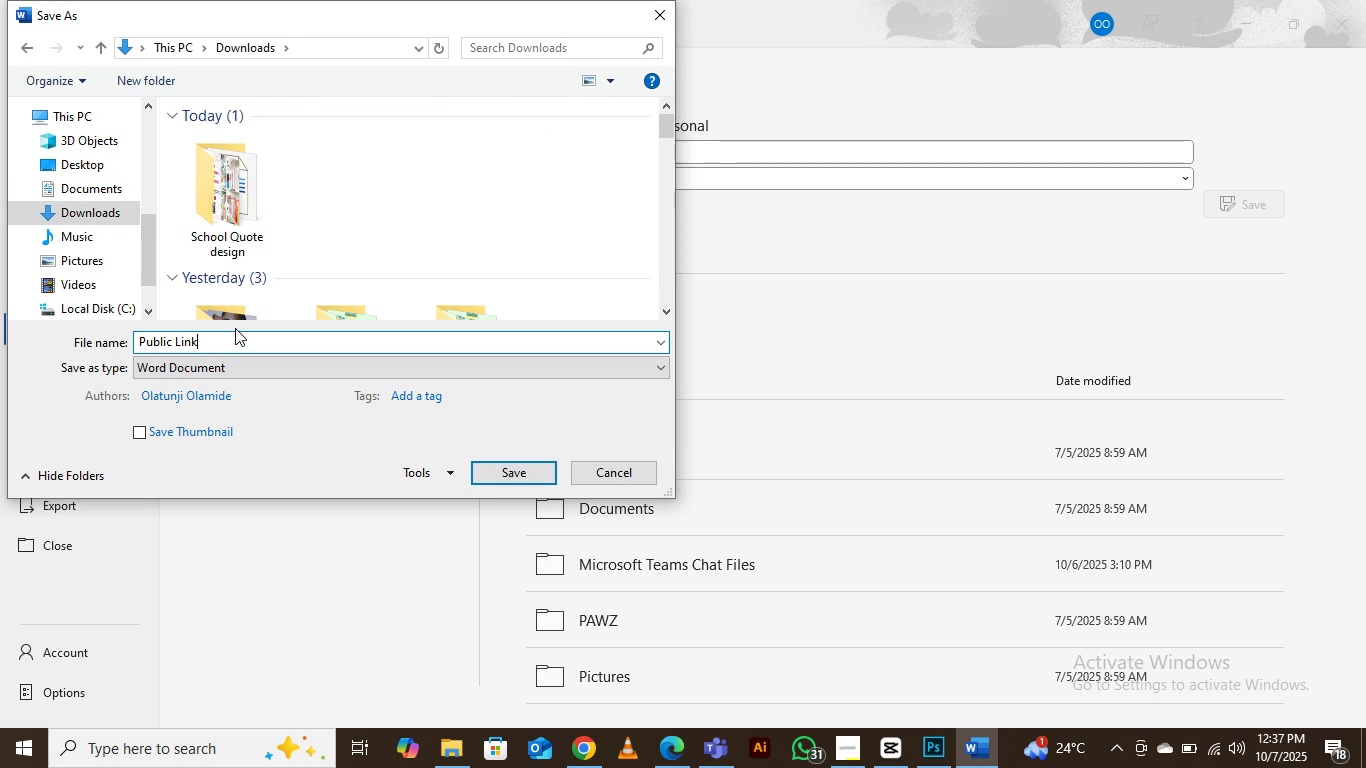 
type( For Gym Design)
 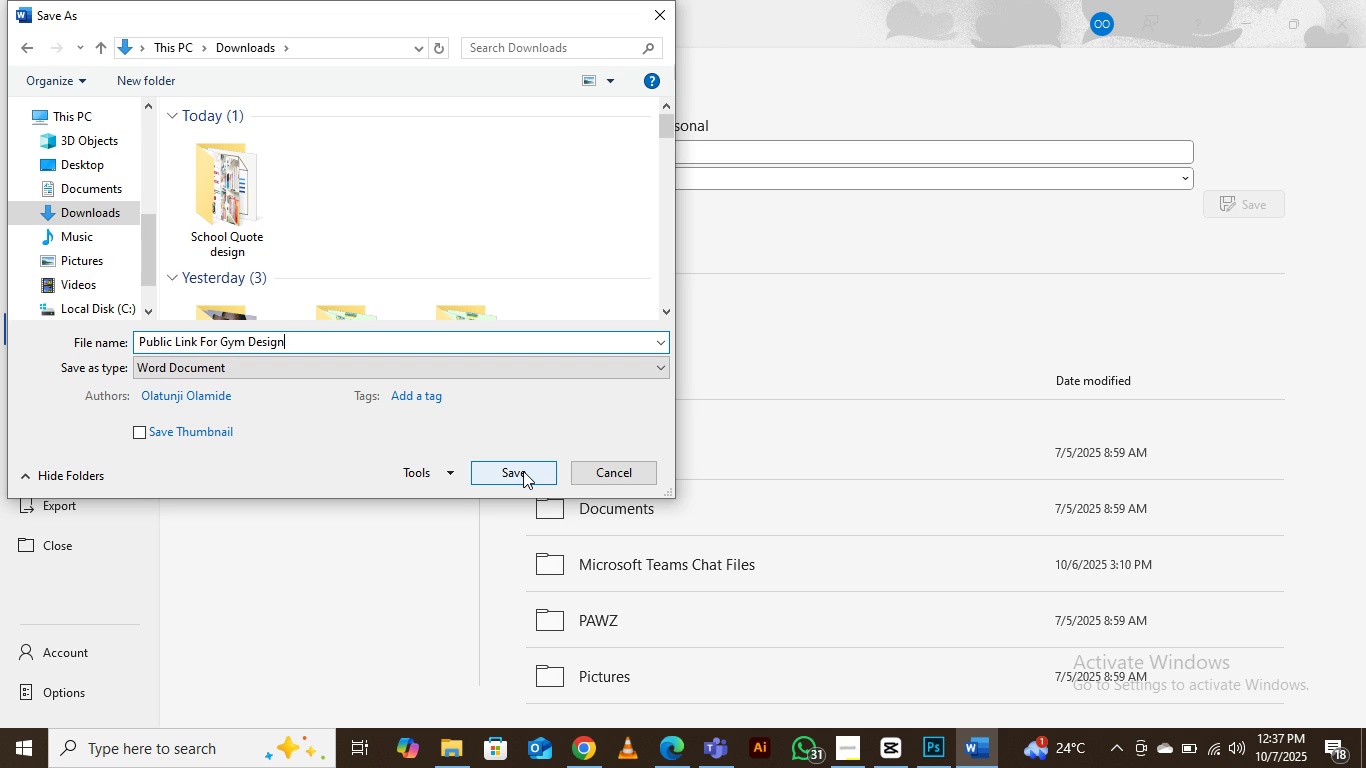 
wait(5.14)
 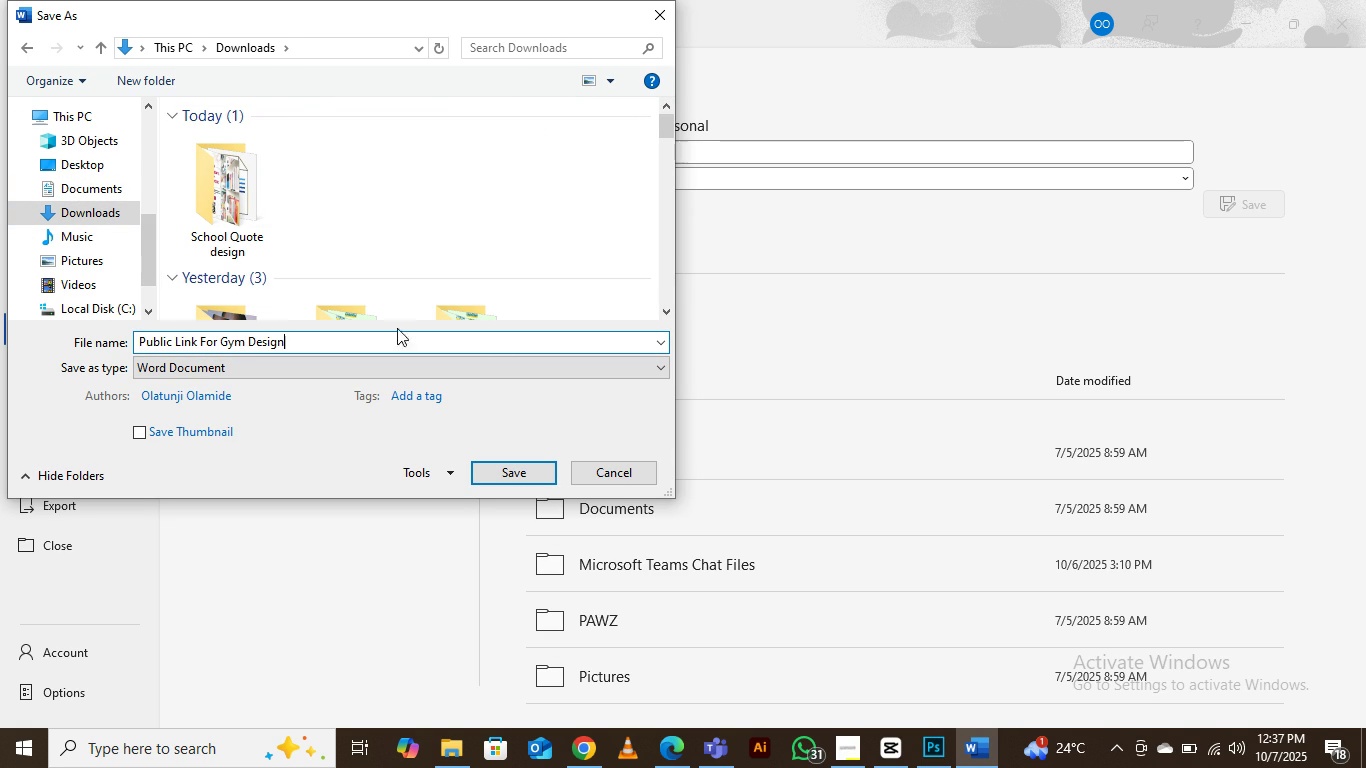 
left_click([523, 471])
 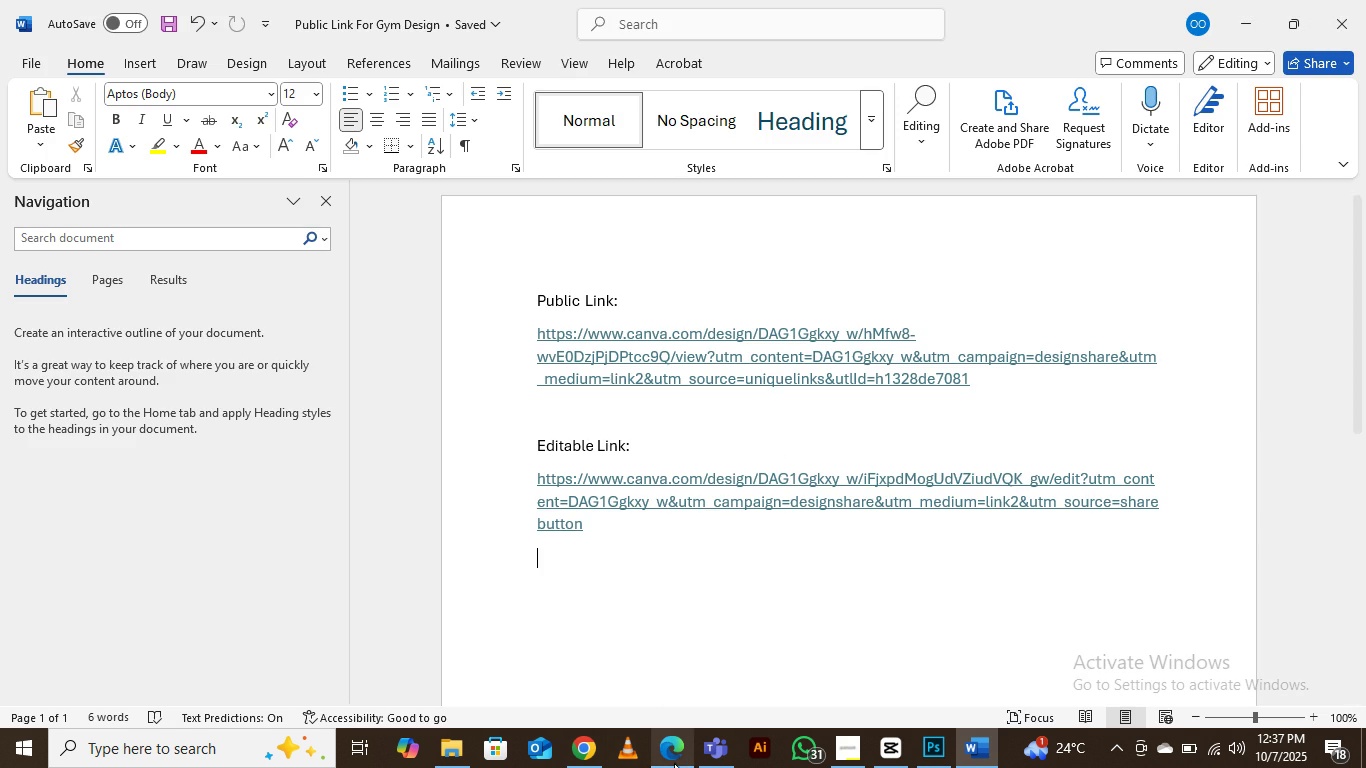 
left_click([841, 749])